 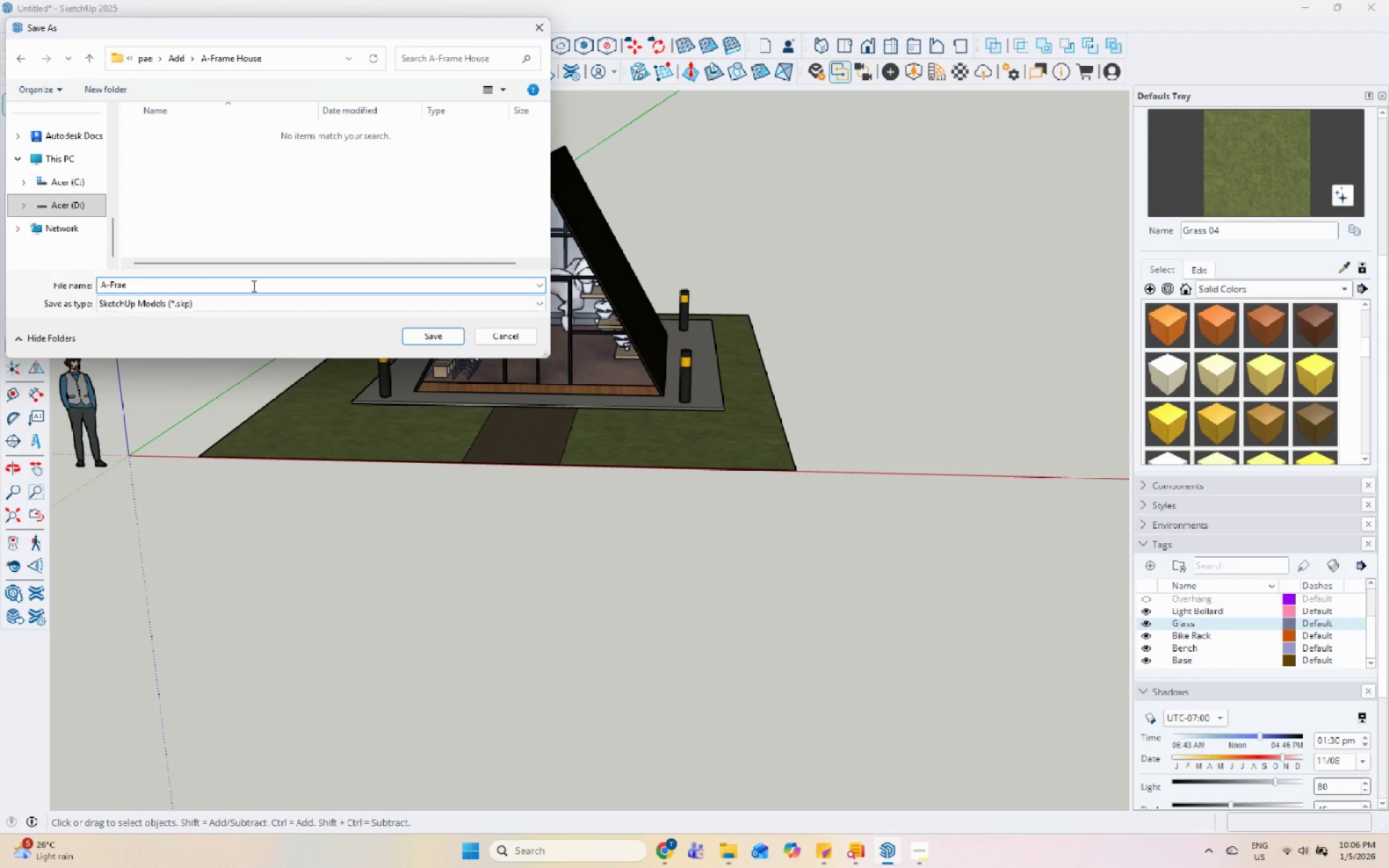 
key(Backspace)
type(me abin)
 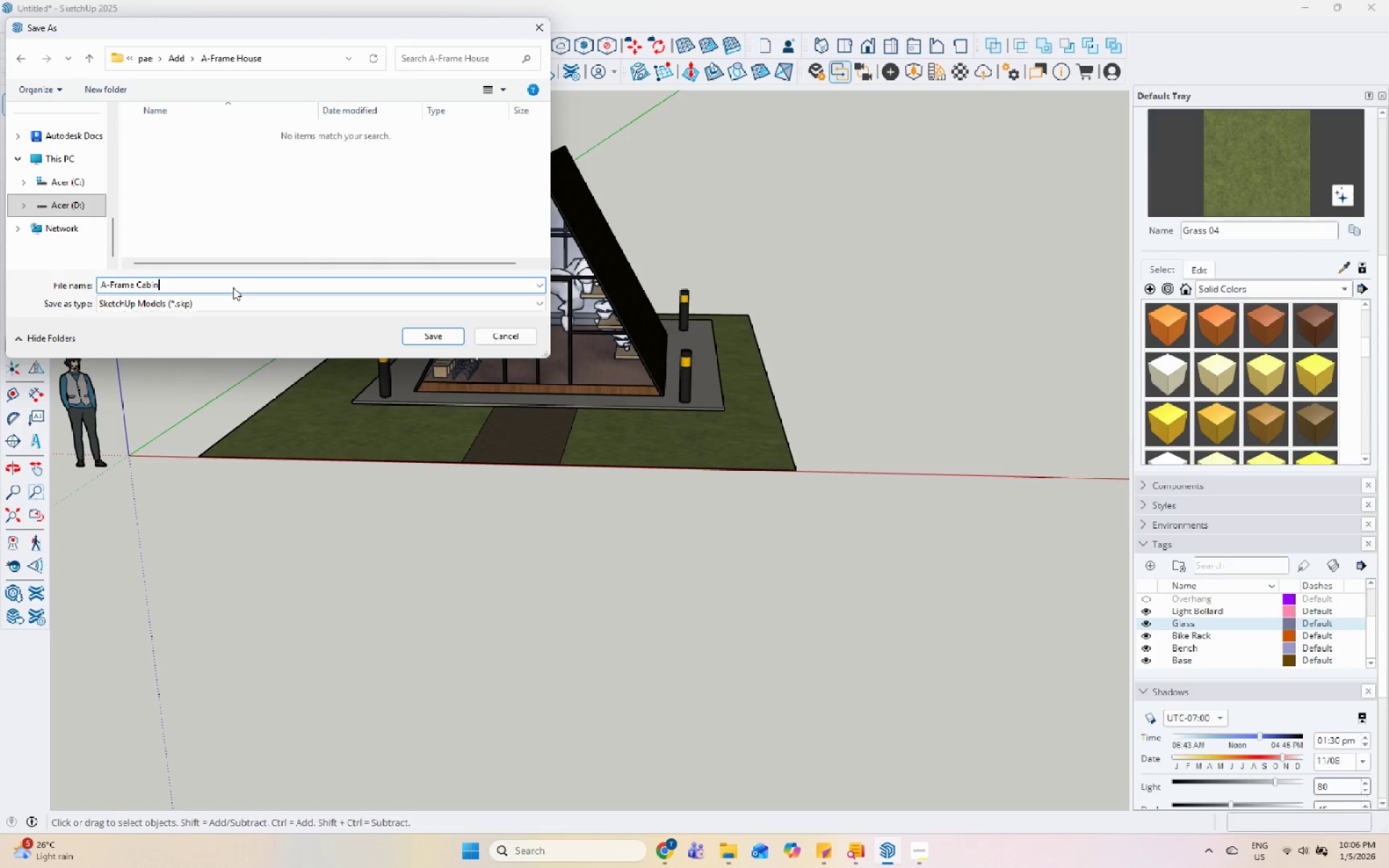 
key(Enter)
 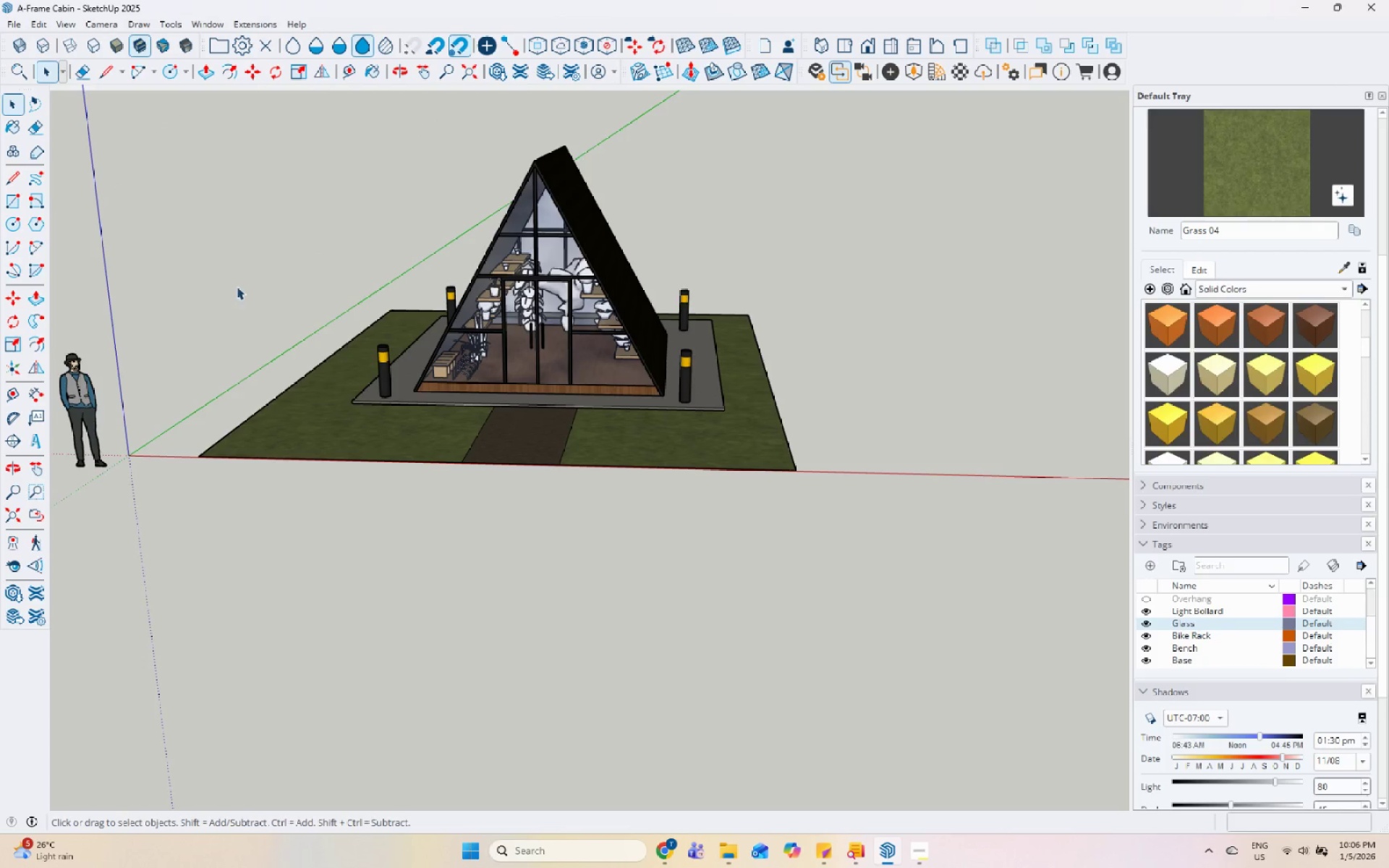 
scroll: coordinate [452, 252], scroll_direction: up, amount: 11.0
 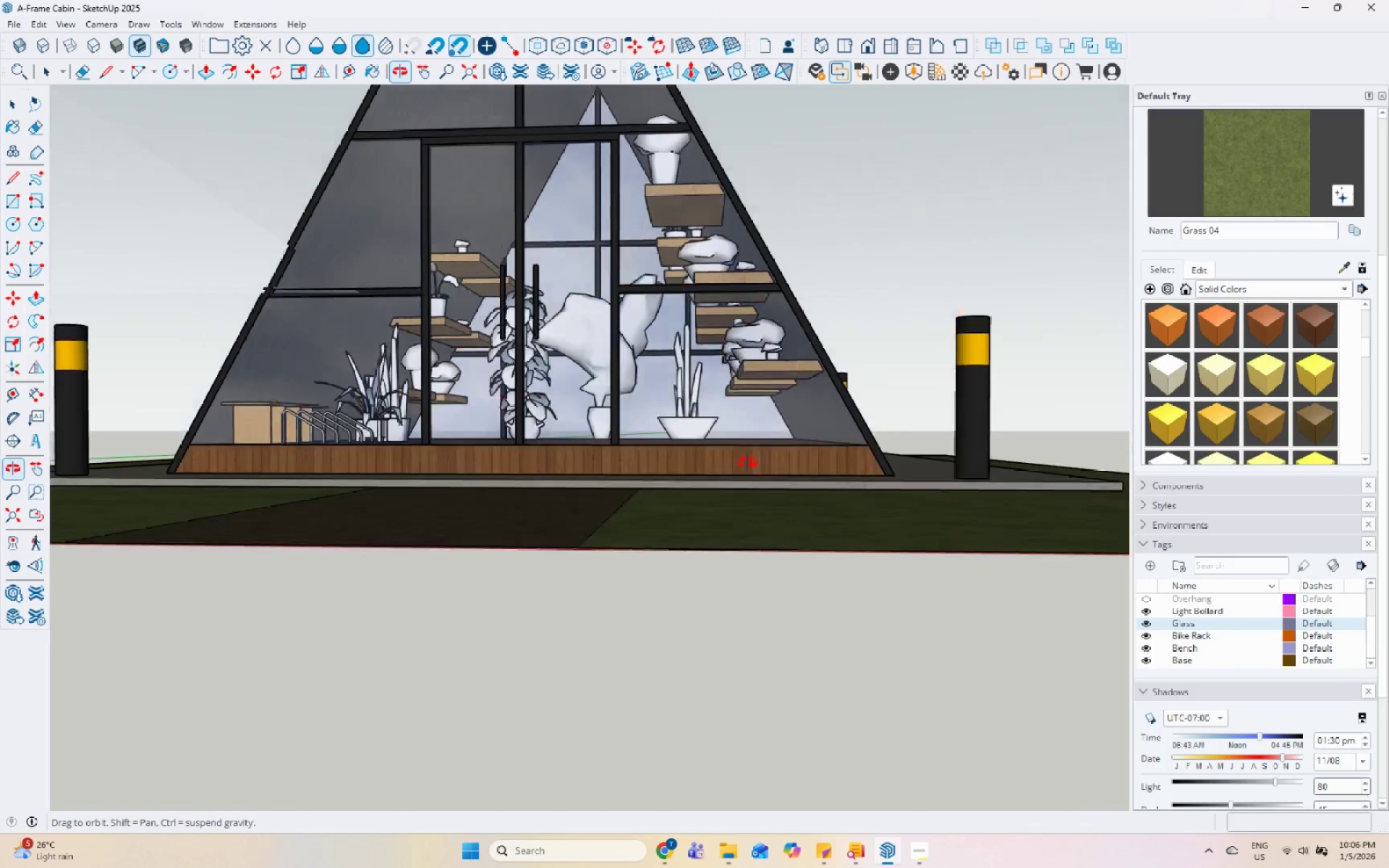 
scroll: coordinate [619, 619], scroll_direction: down, amount: 5.0
 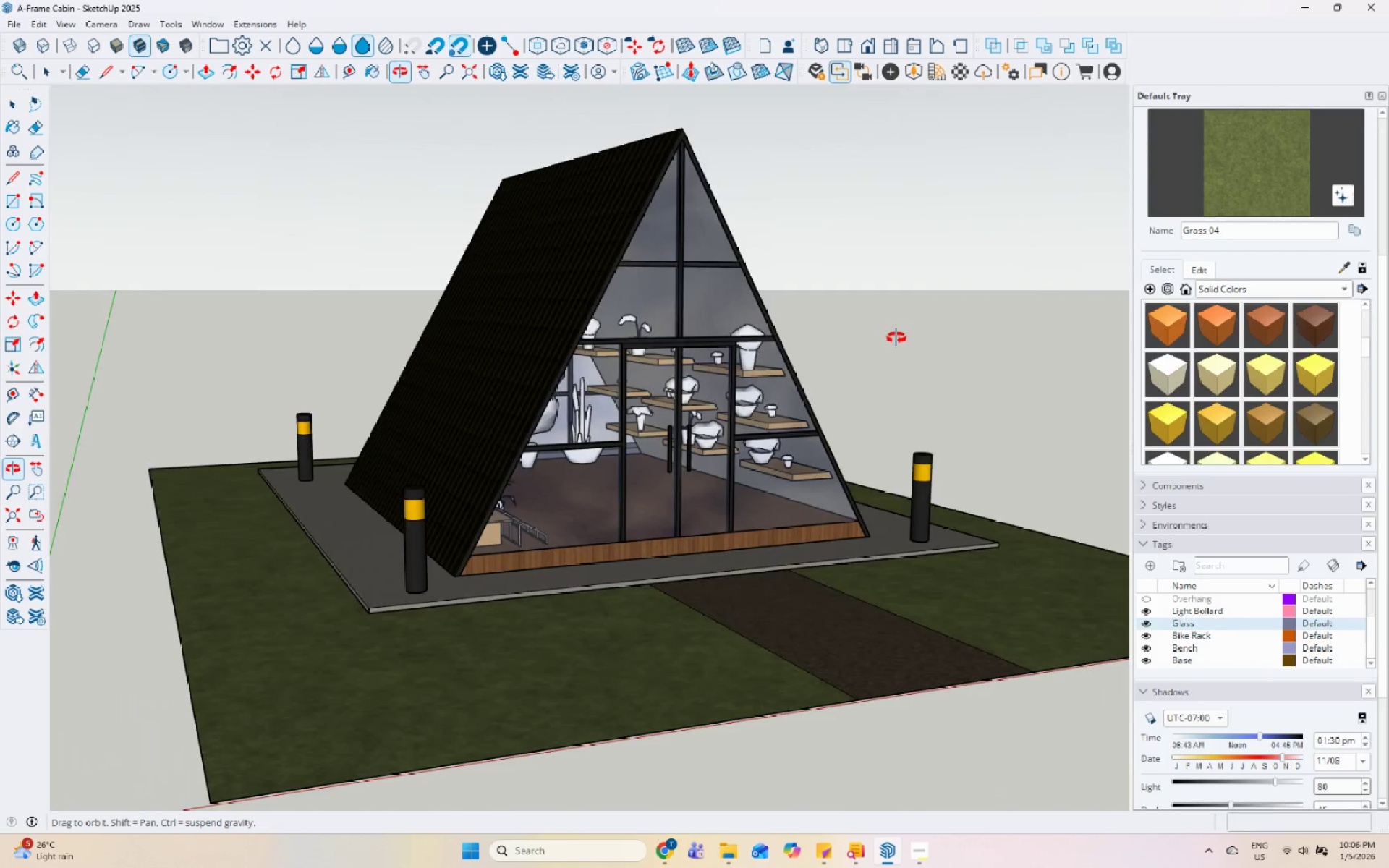 
scroll: coordinate [839, 509], scroll_direction: up, amount: 10.0
 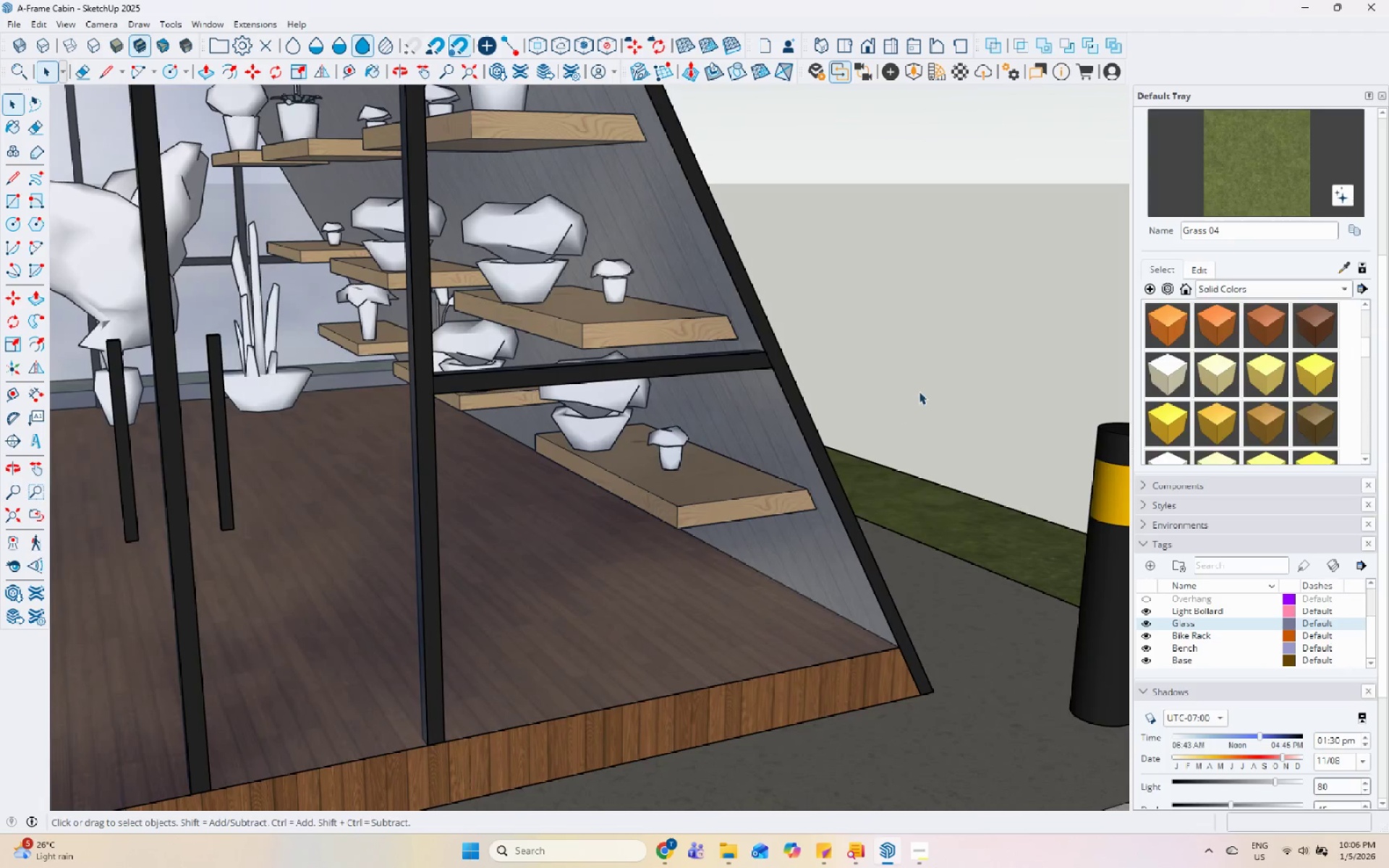 
scroll: coordinate [777, 327], scroll_direction: down, amount: 13.0
 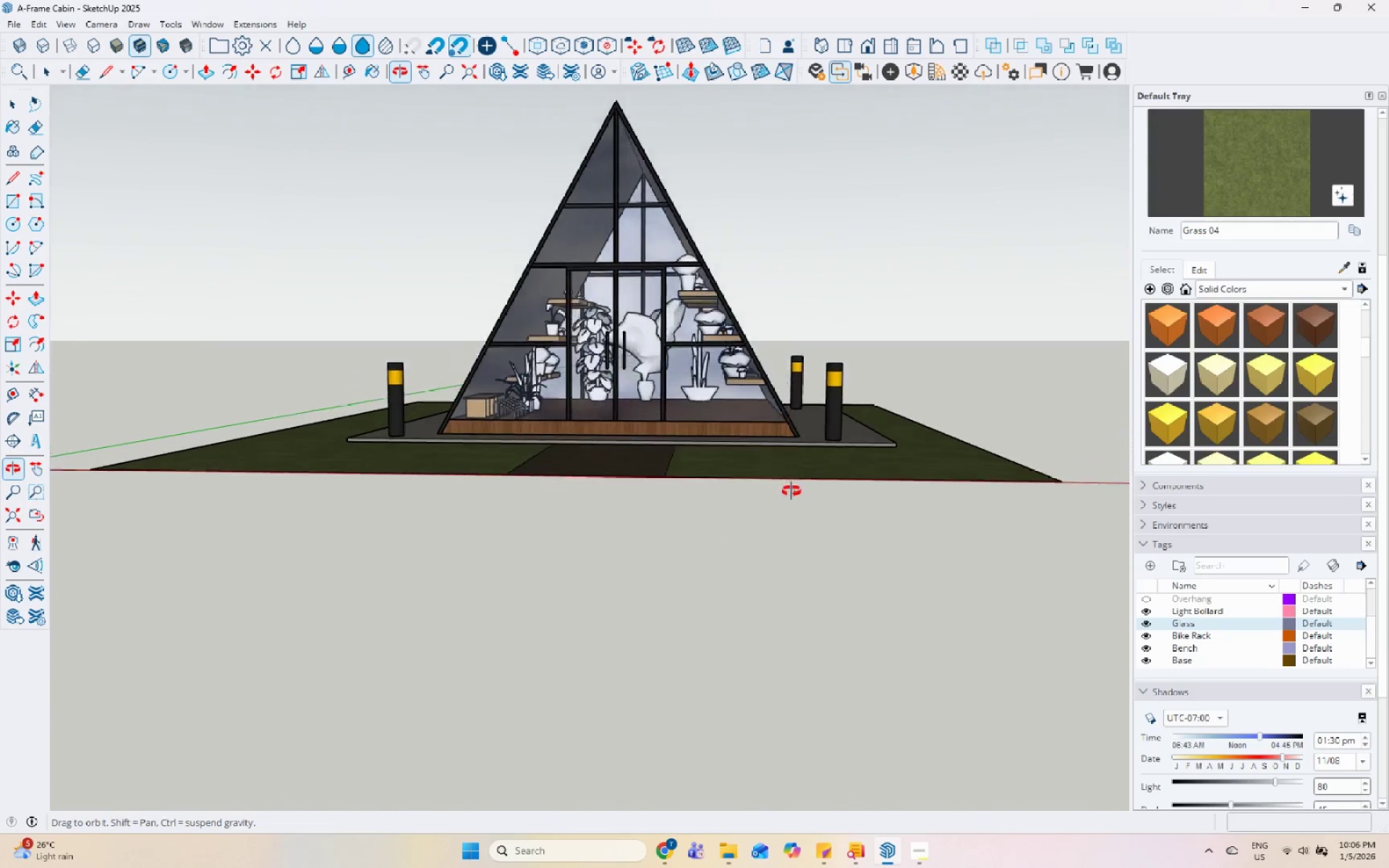 
scroll: coordinate [809, 295], scroll_direction: up, amount: 2.0
 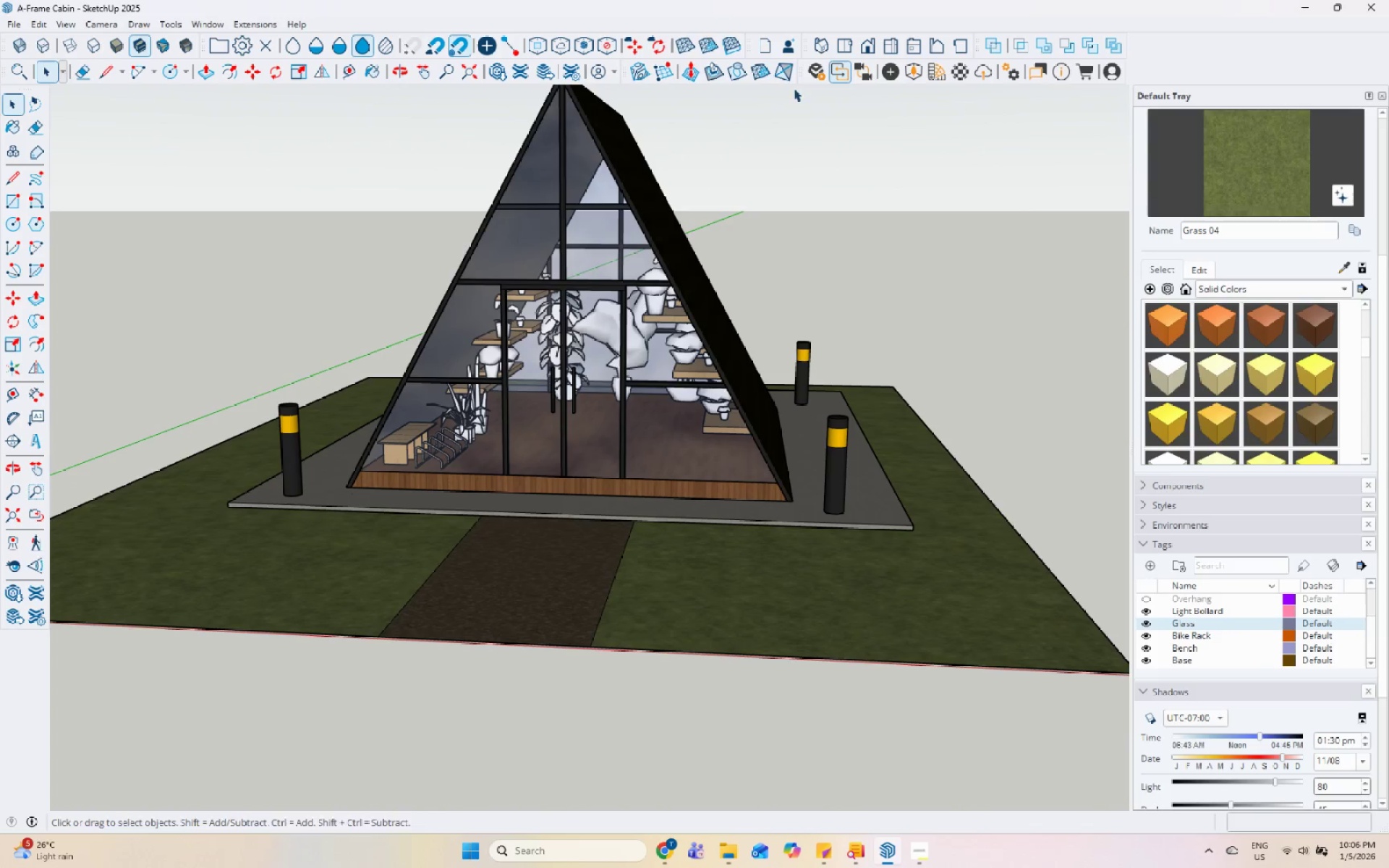 
left_click([814, 74])
 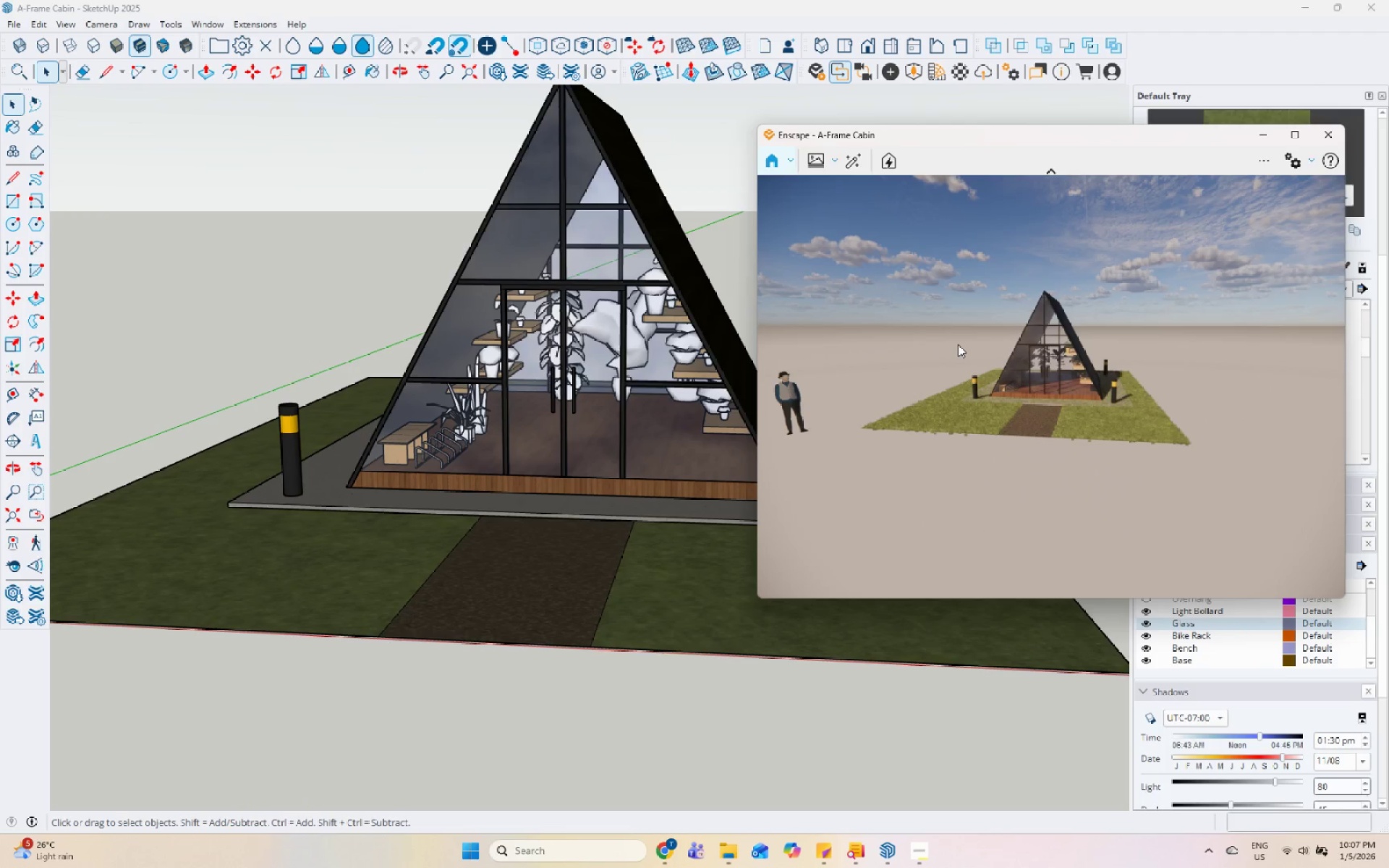 
wait(24.47)
 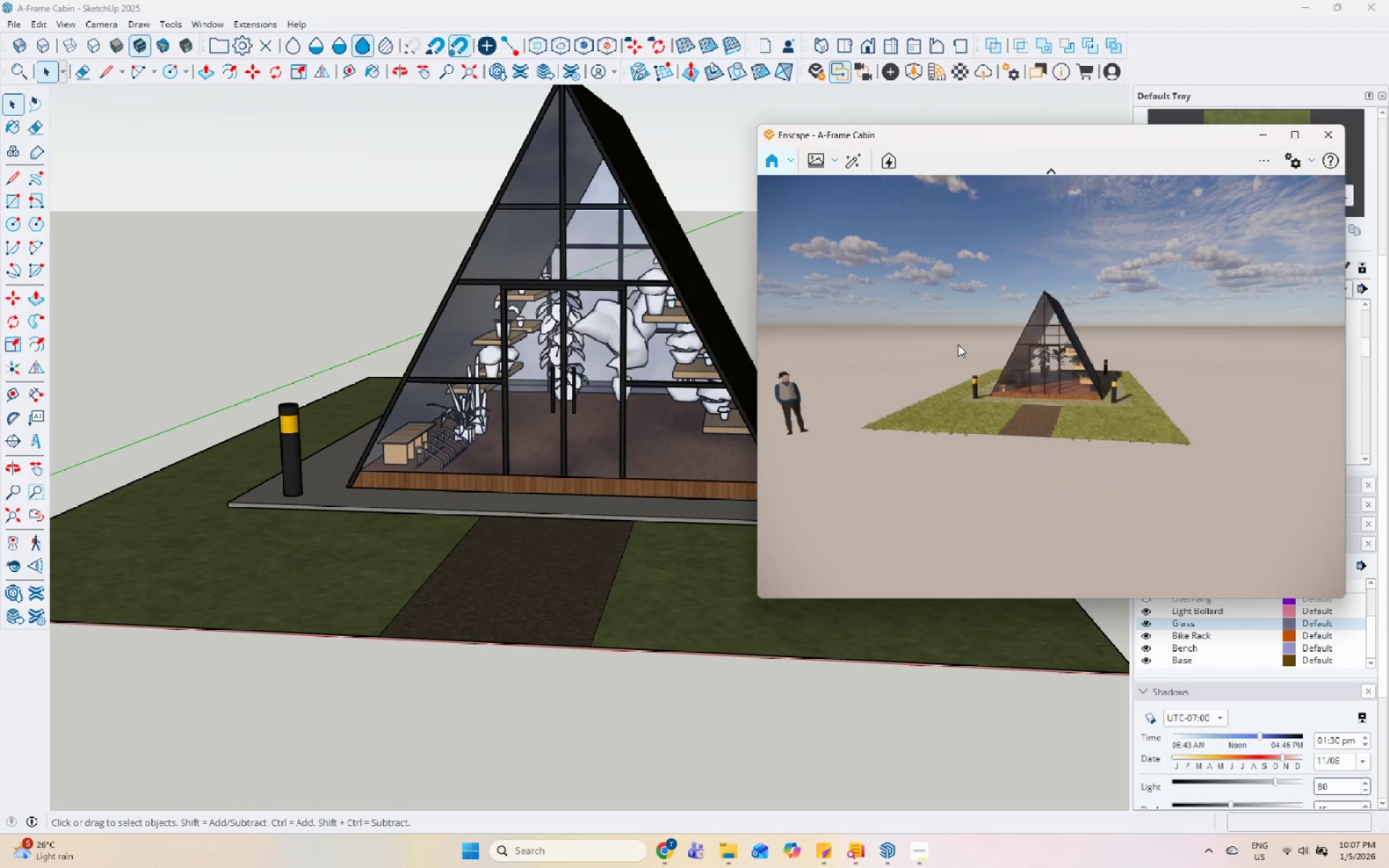 
left_click([508, 524])
 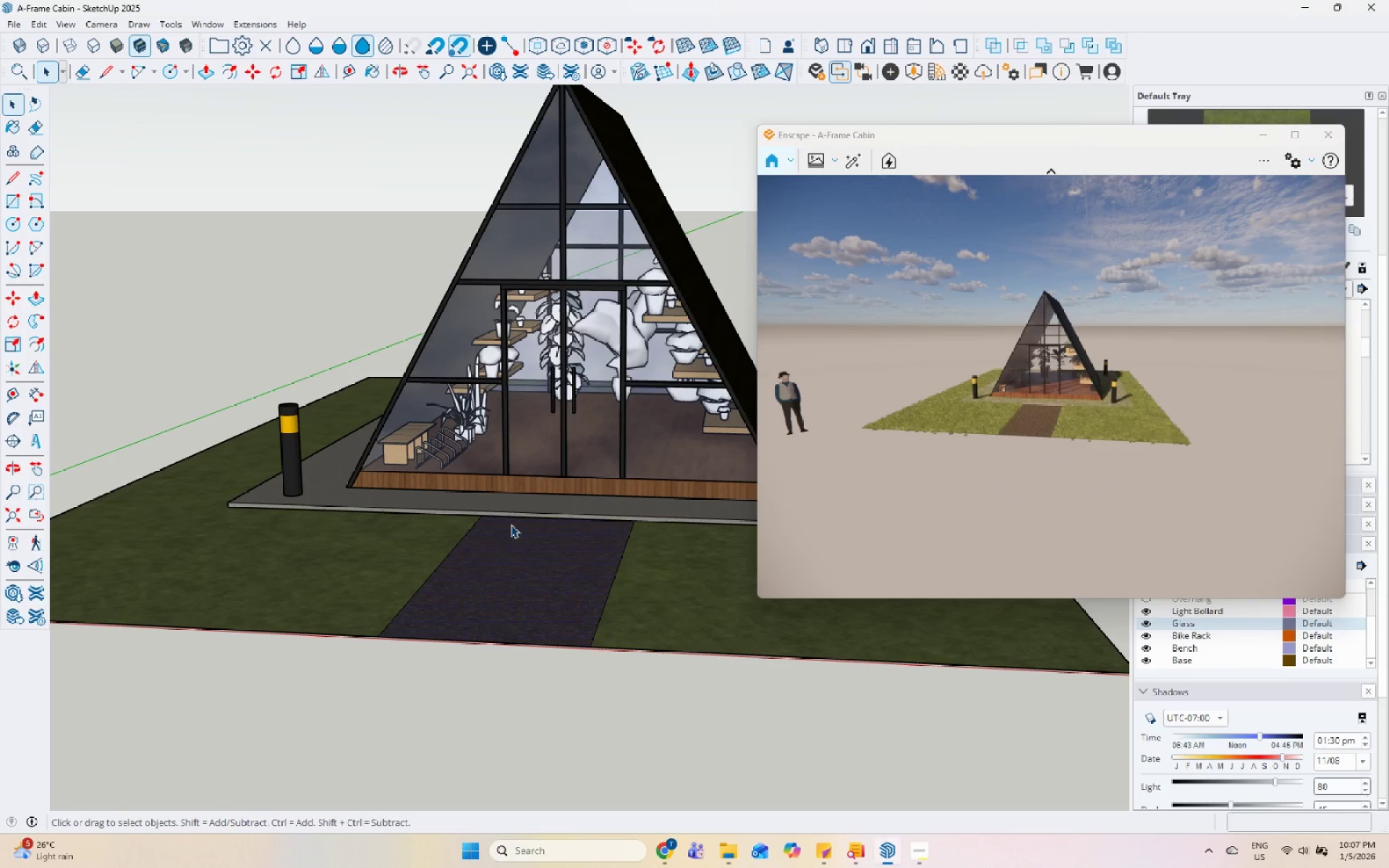 
scroll: coordinate [568, 527], scroll_direction: down, amount: 7.0
 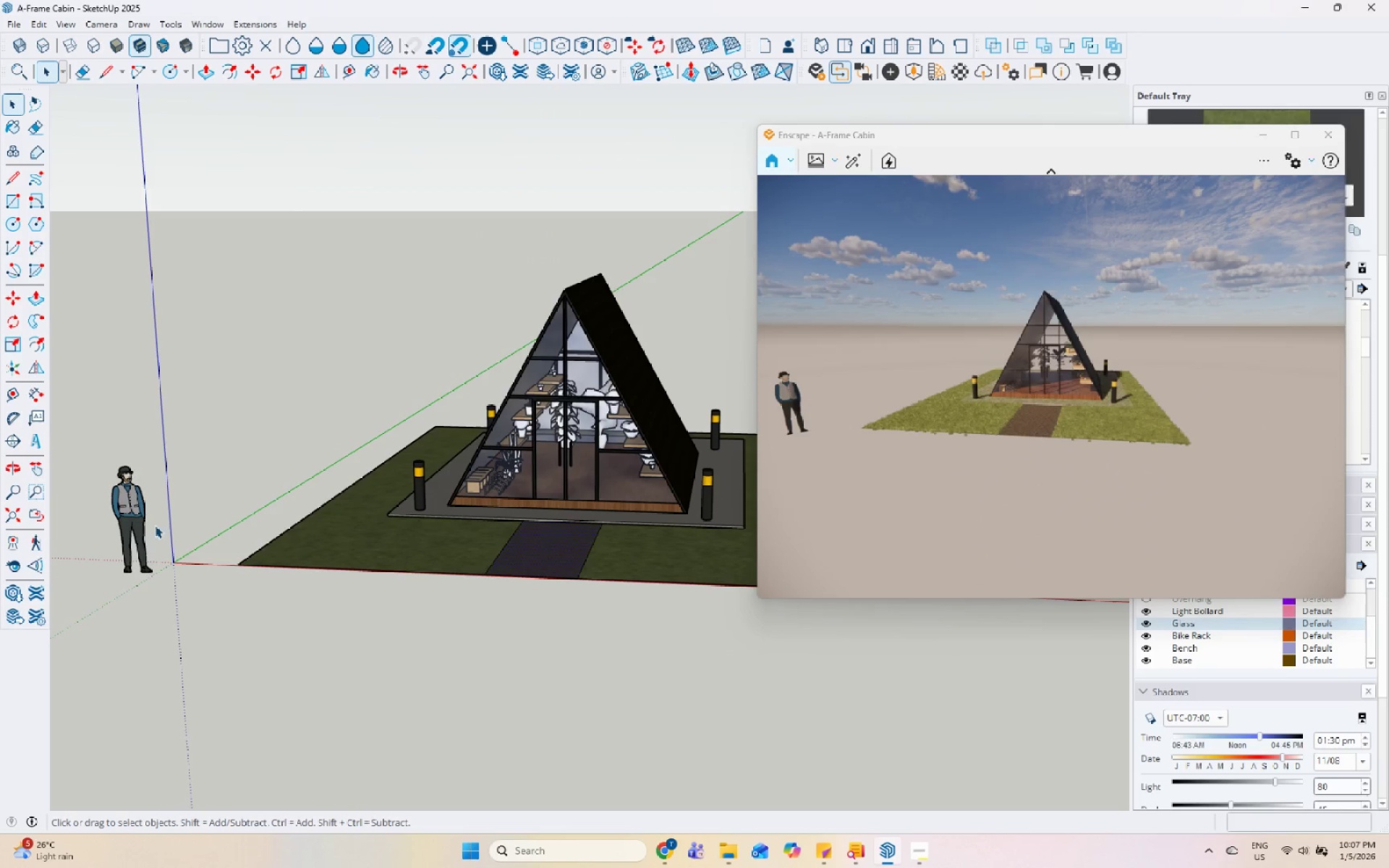 
left_click([136, 519])
 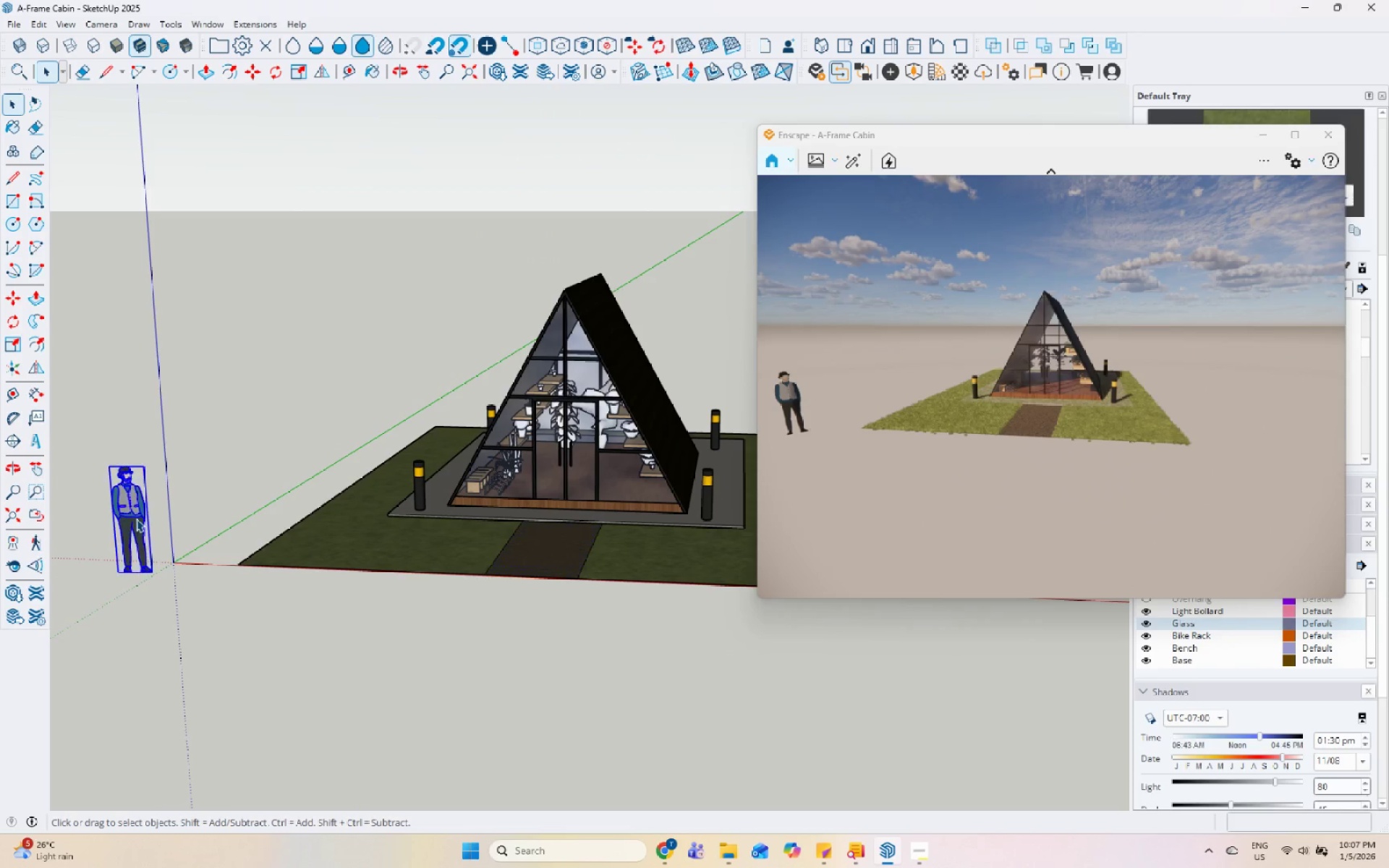 
right_click([136, 519])
 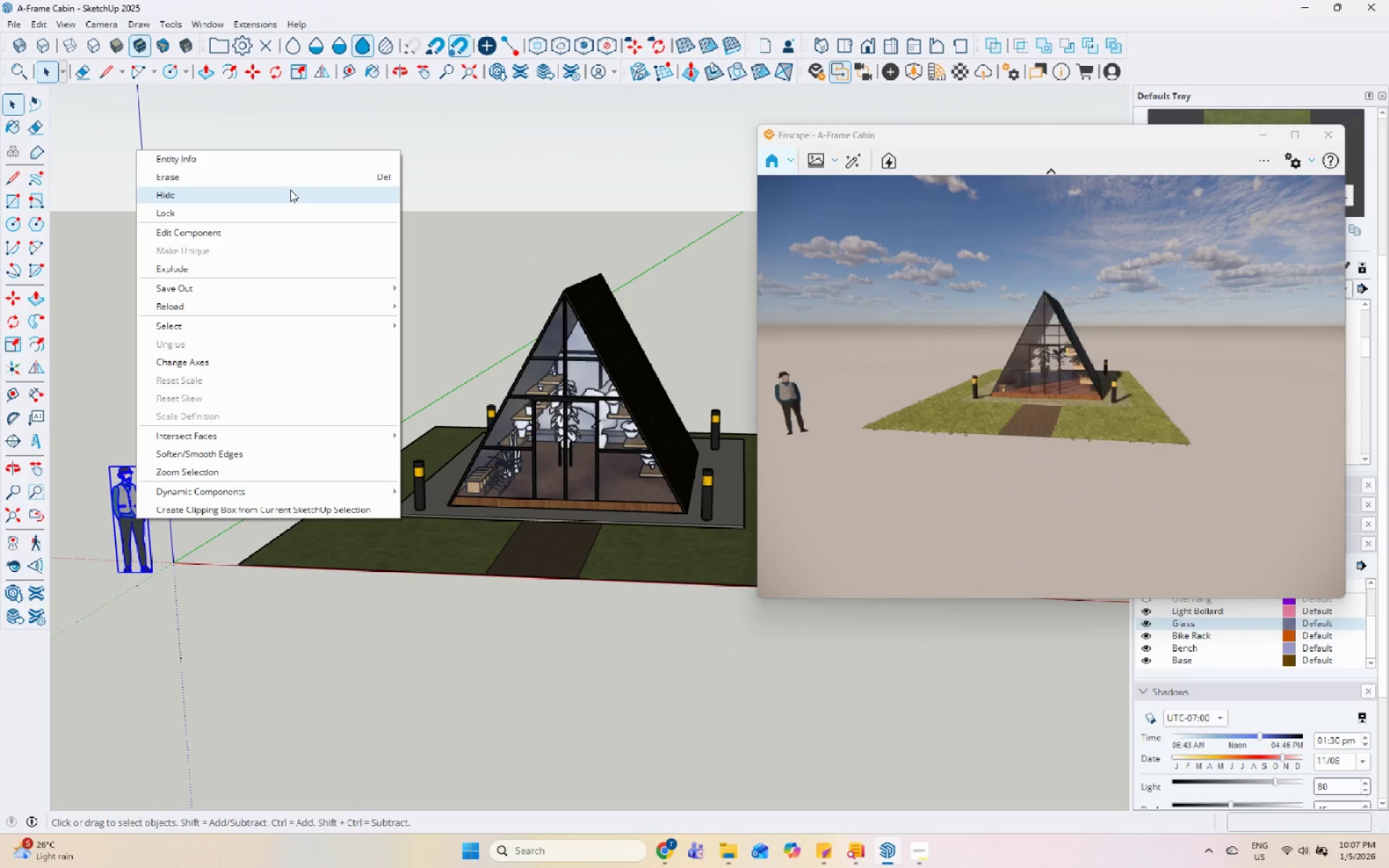 
left_click([294, 183])
 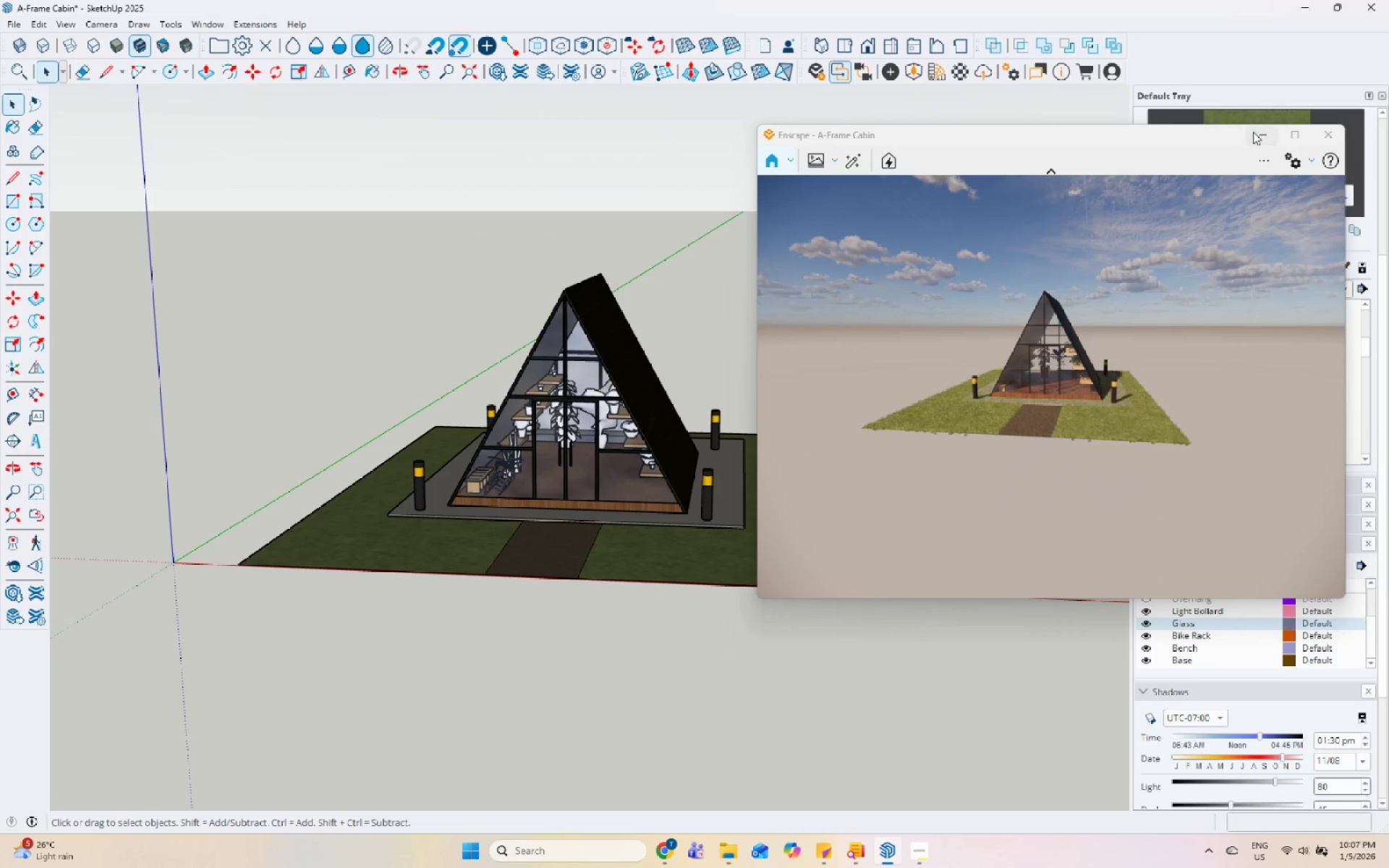 
scroll: coordinate [763, 584], scroll_direction: down, amount: 5.0
 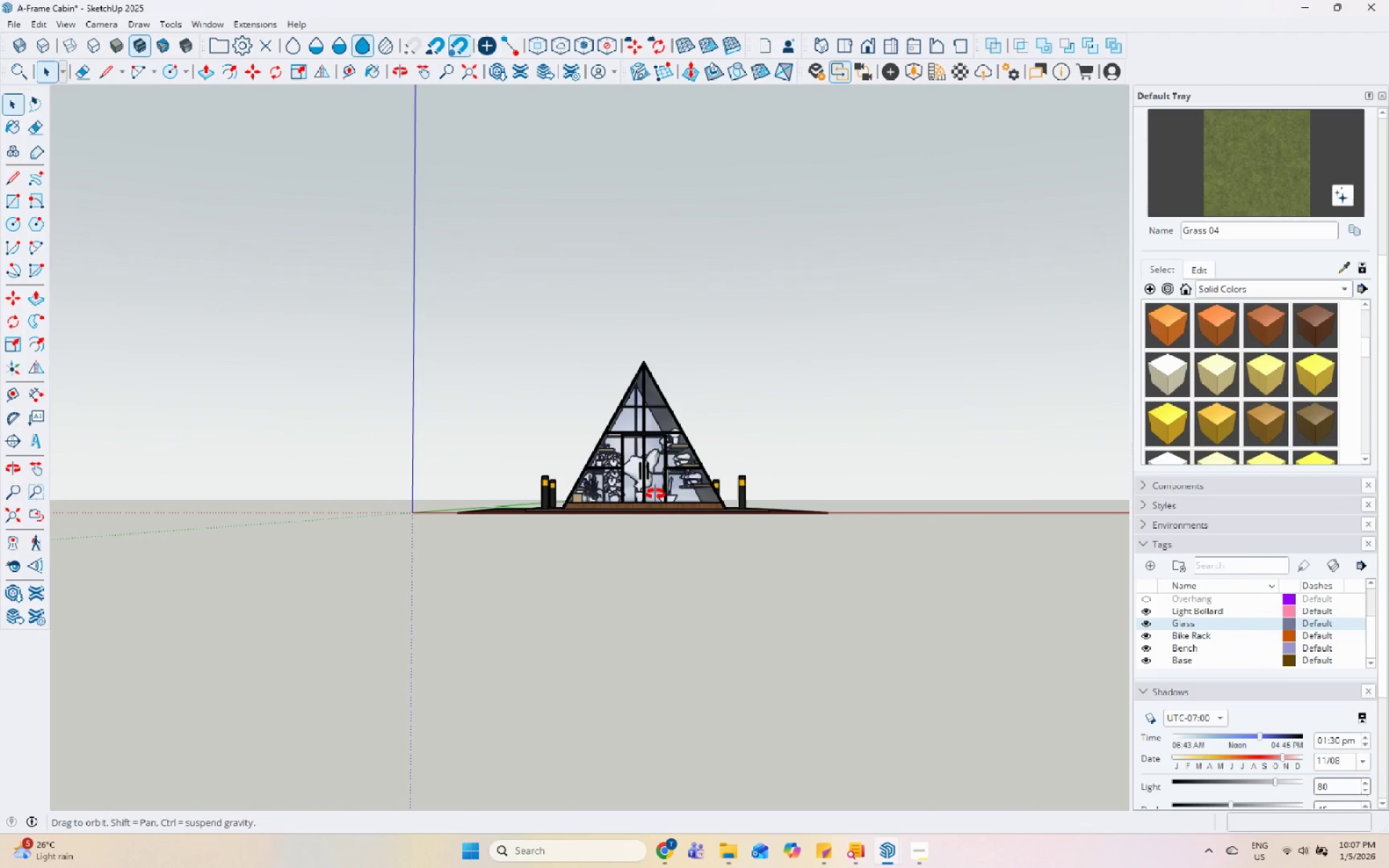 
left_click_drag(start_coordinate=[440, 494], to_coordinate=[854, 586])
 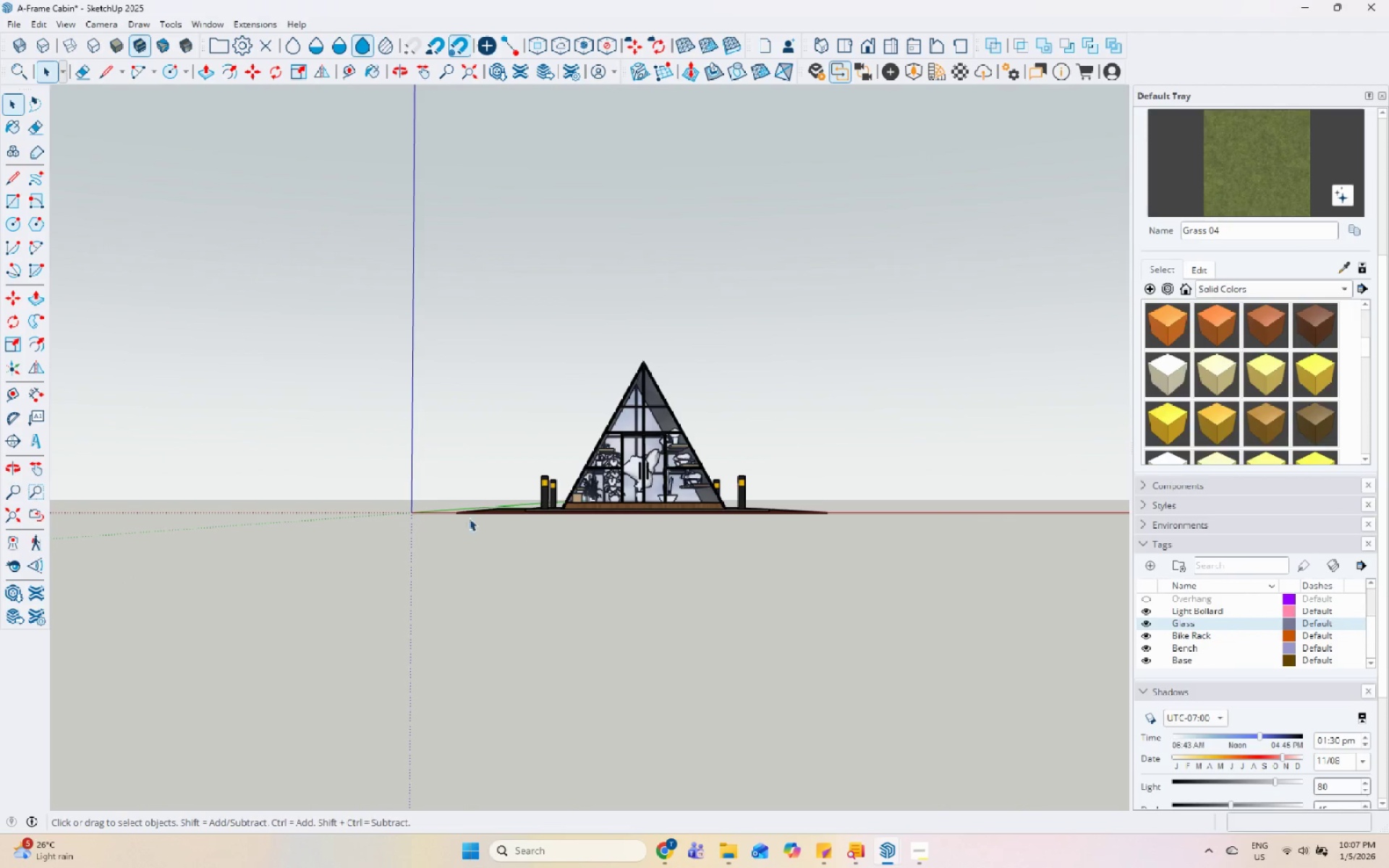 
left_click_drag(start_coordinate=[439, 501], to_coordinate=[897, 580])
 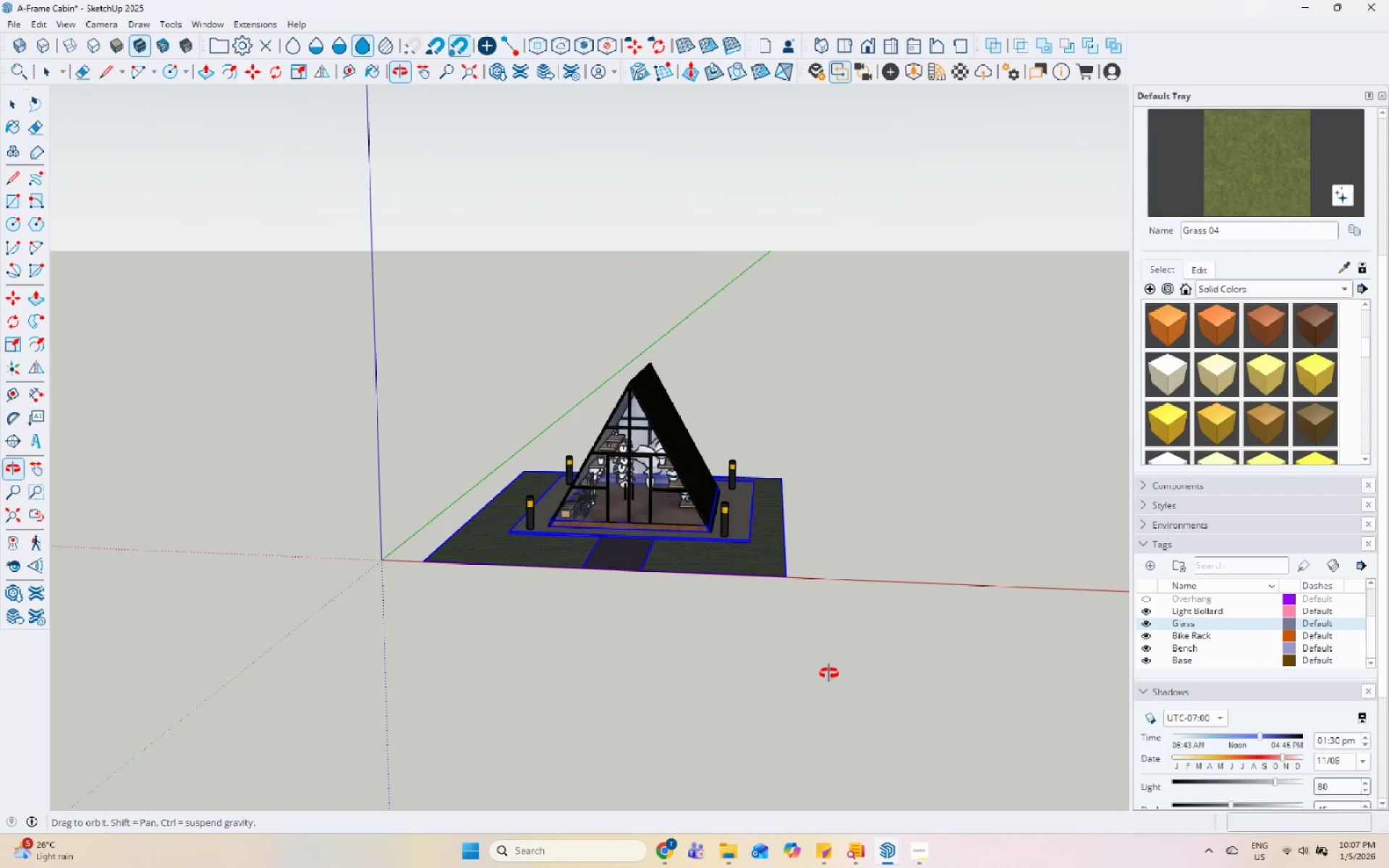 
hold_key(key=ShiftLeft, duration=1.12)
left_click([742, 601])
 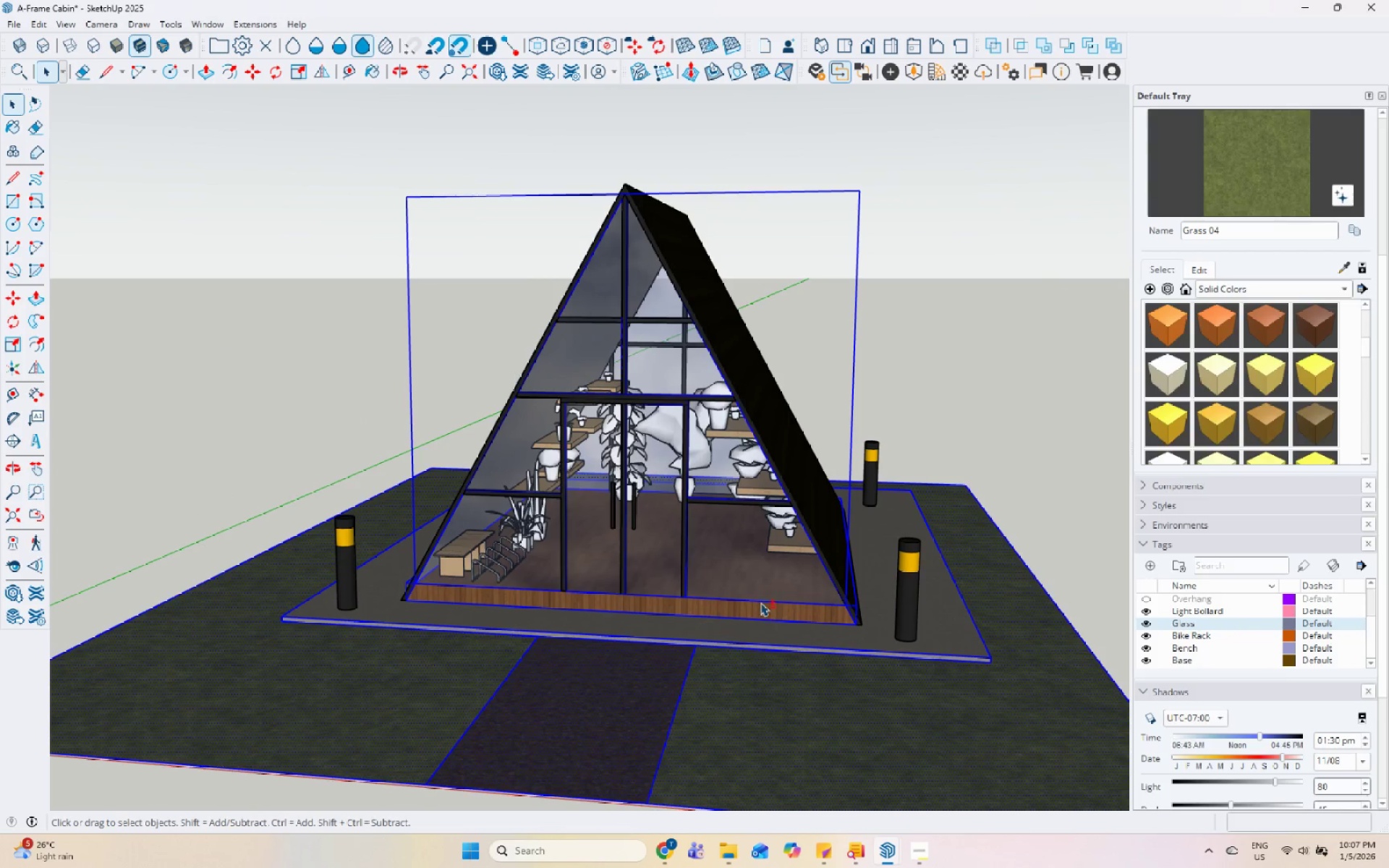 
scroll: coordinate [690, 530], scroll_direction: up, amount: 10.0
 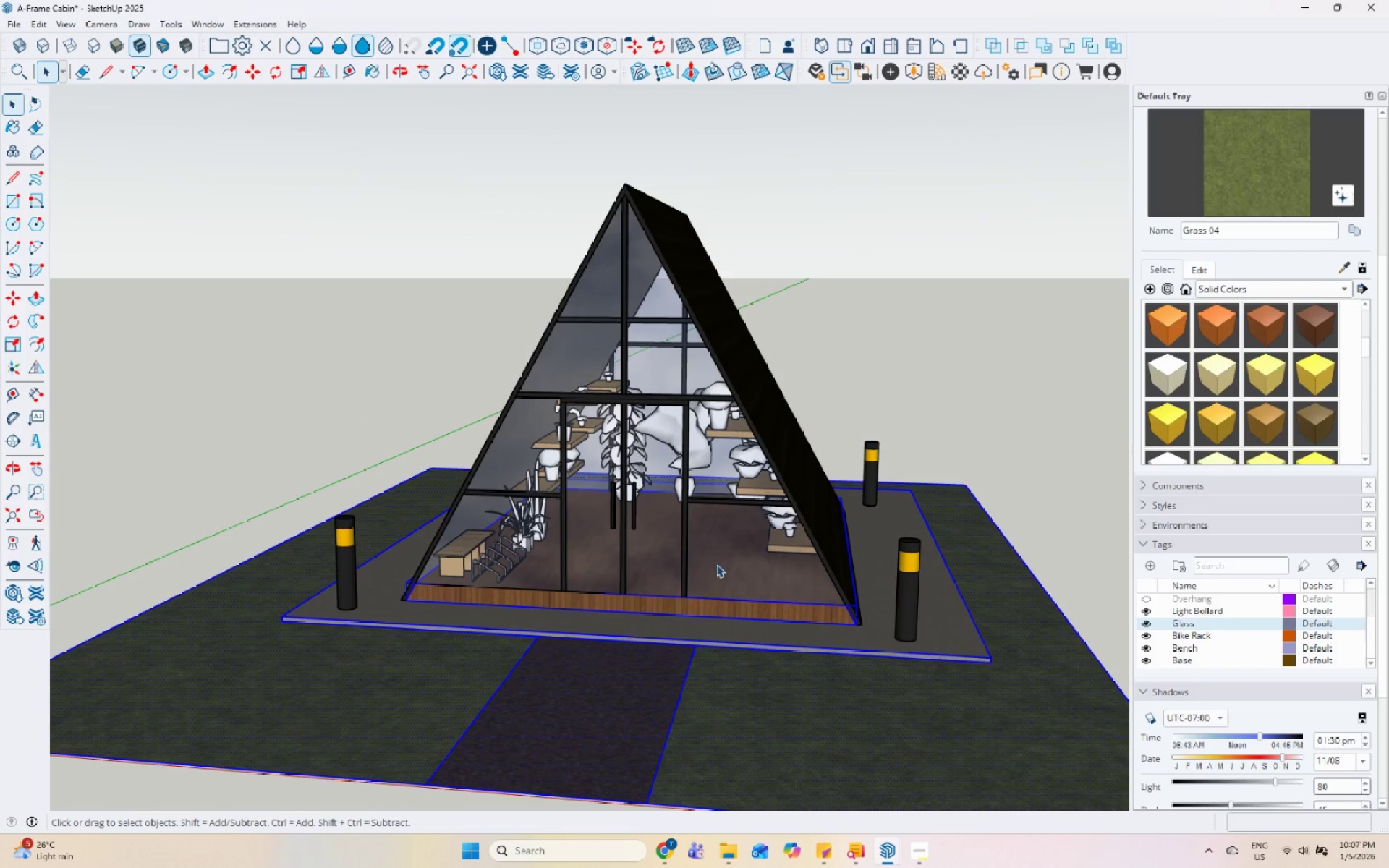 
left_click([769, 609])
 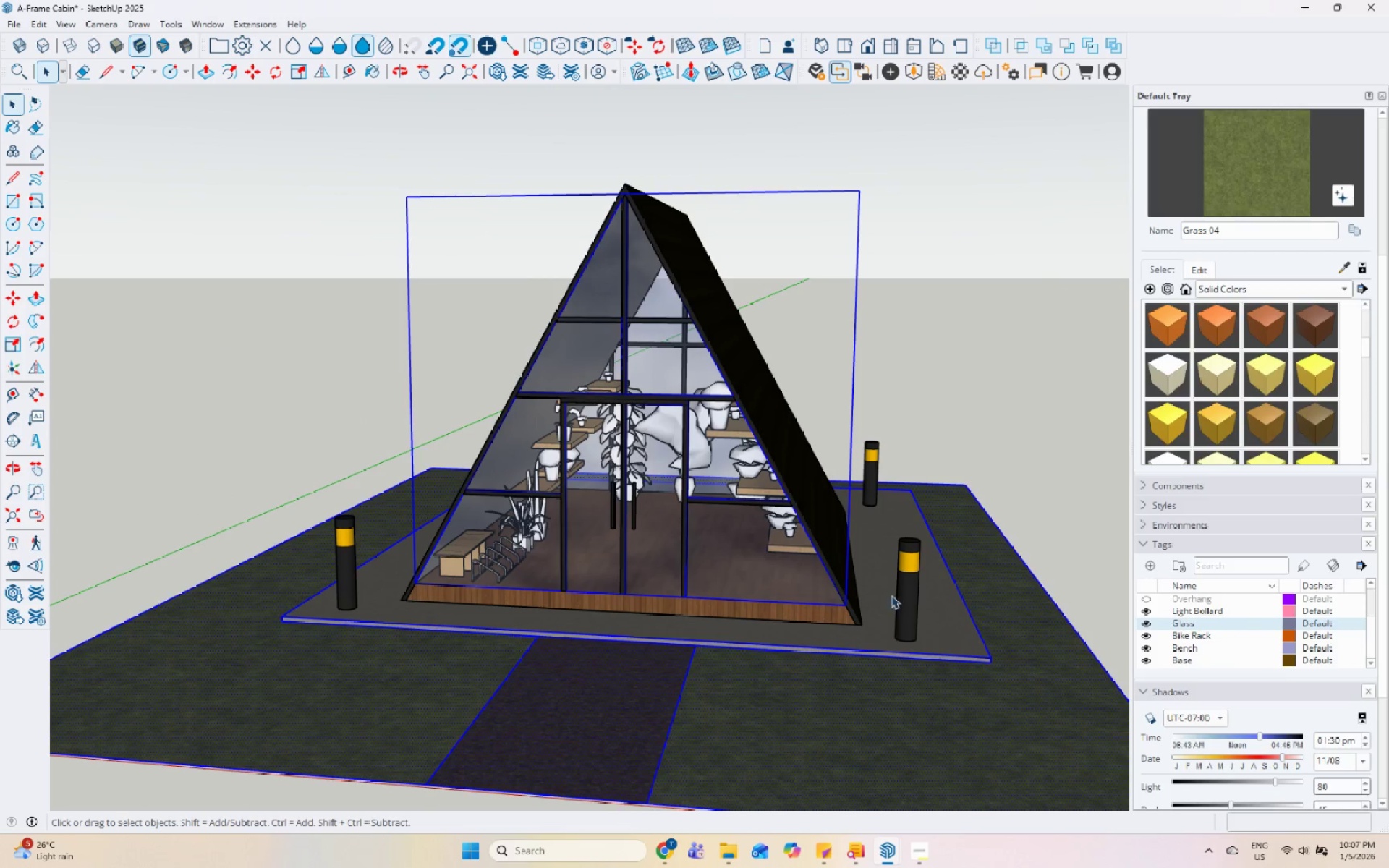 
left_click([838, 610])
 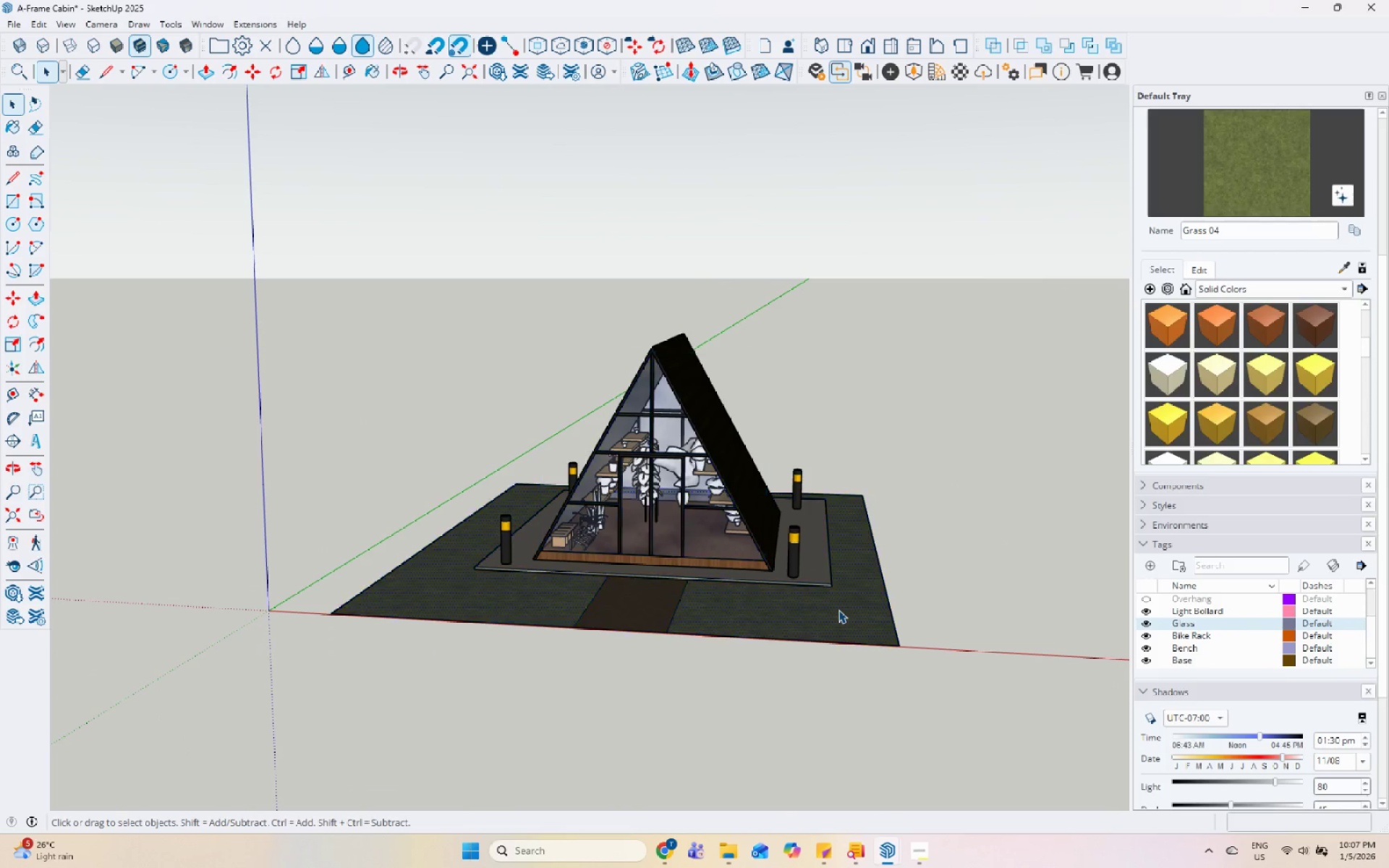 
scroll: coordinate [621, 511], scroll_direction: down, amount: 7.0
 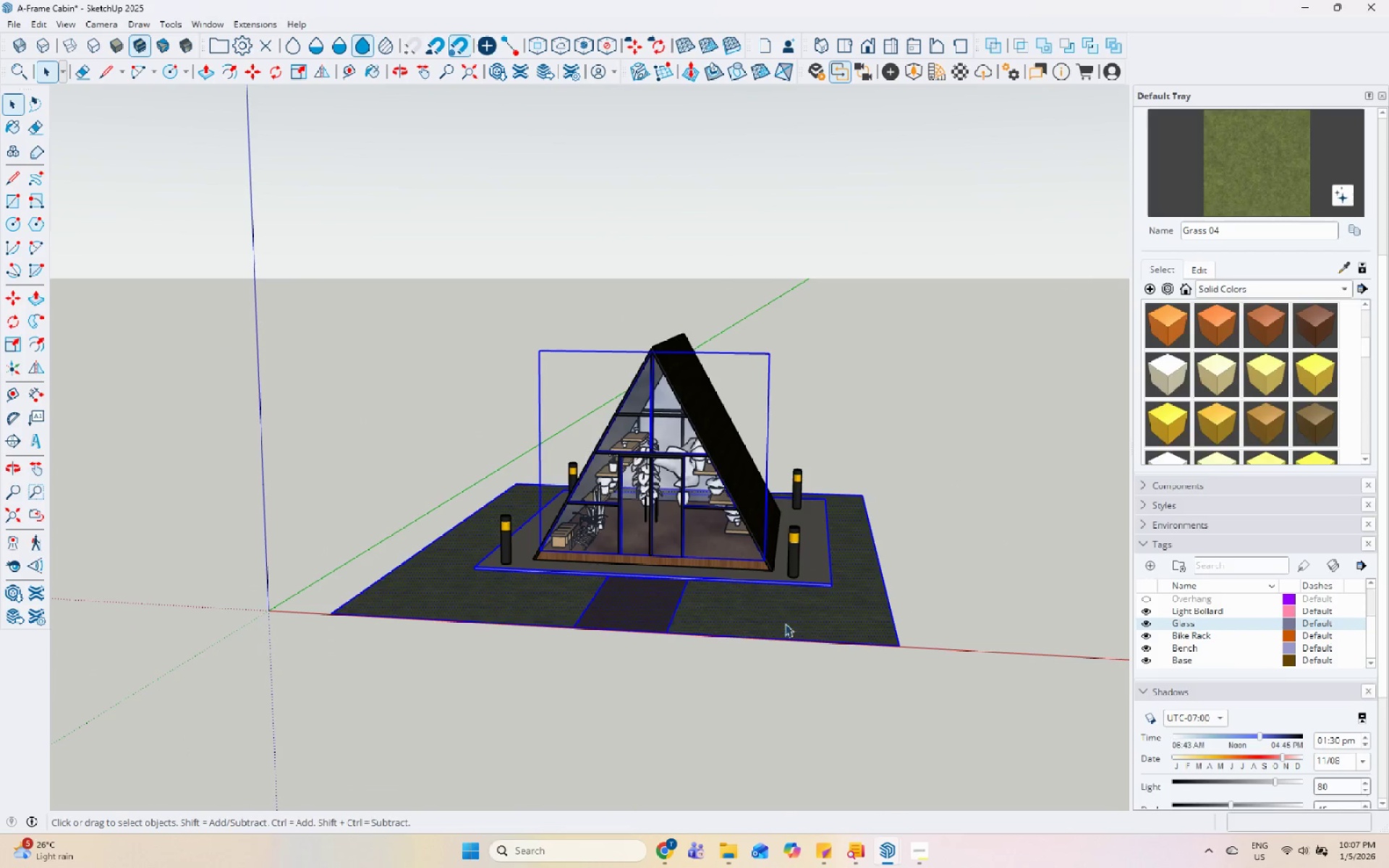 
double_click([838, 610])
 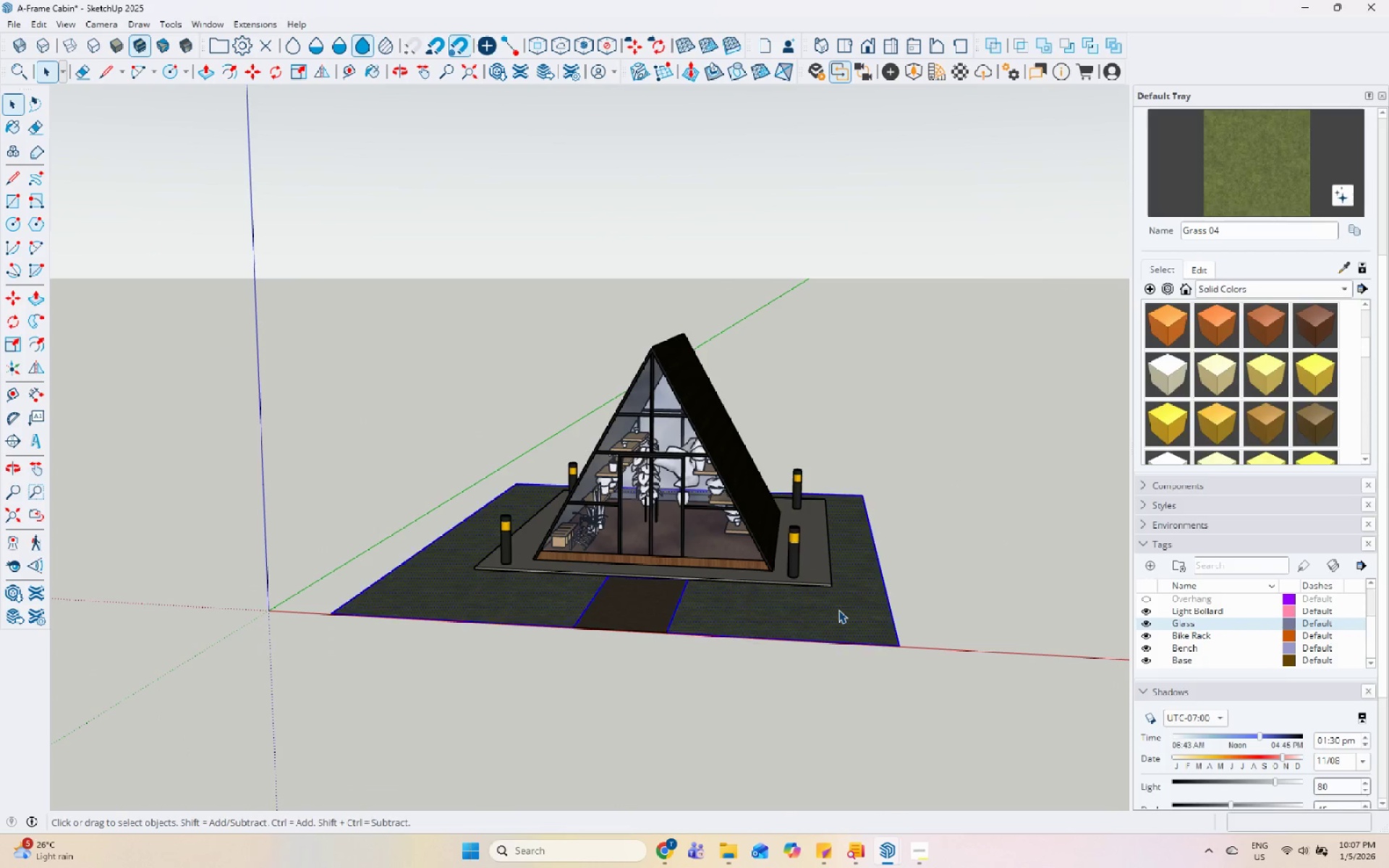 
triple_click([838, 610])
 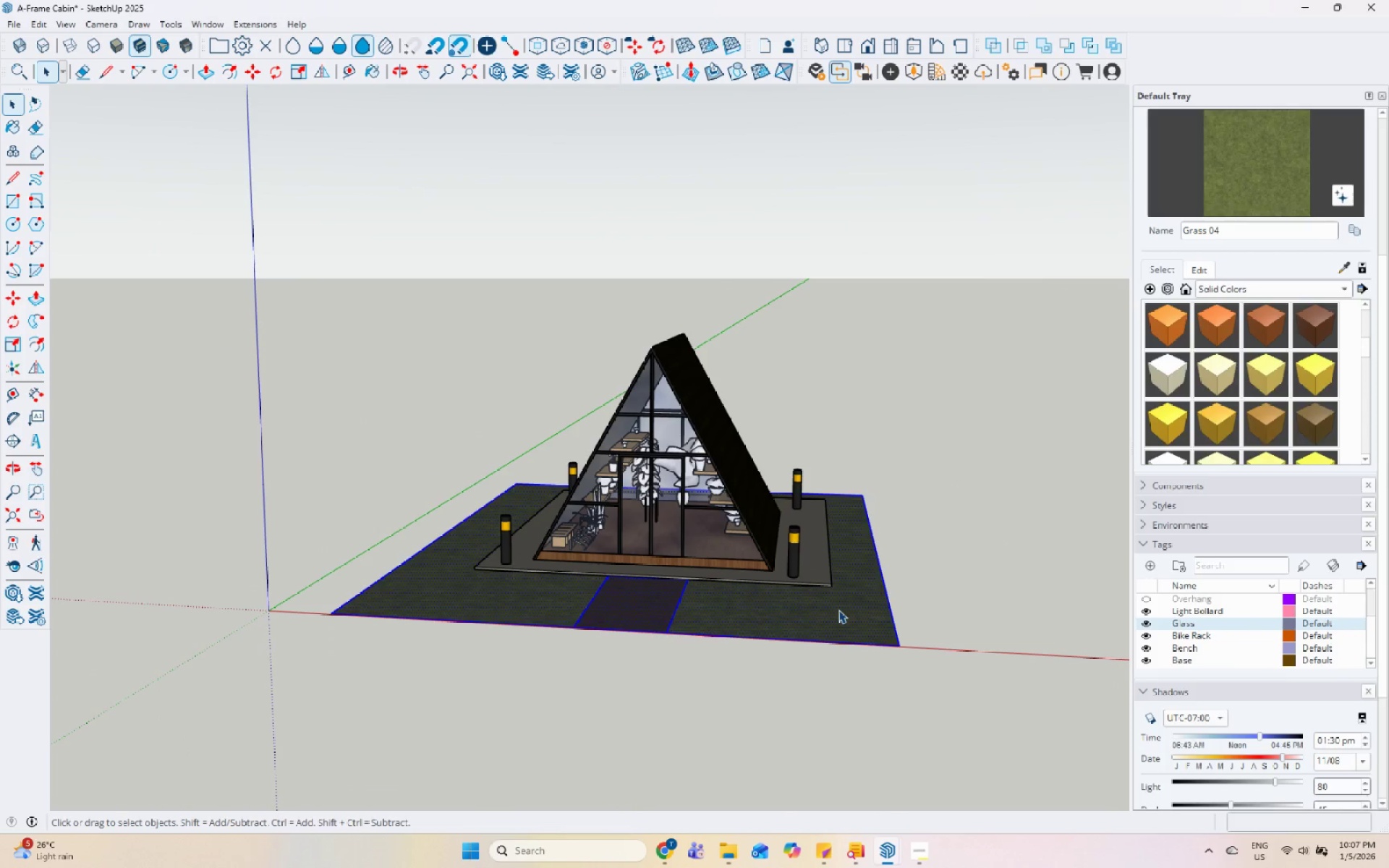 
right_click([838, 610])
 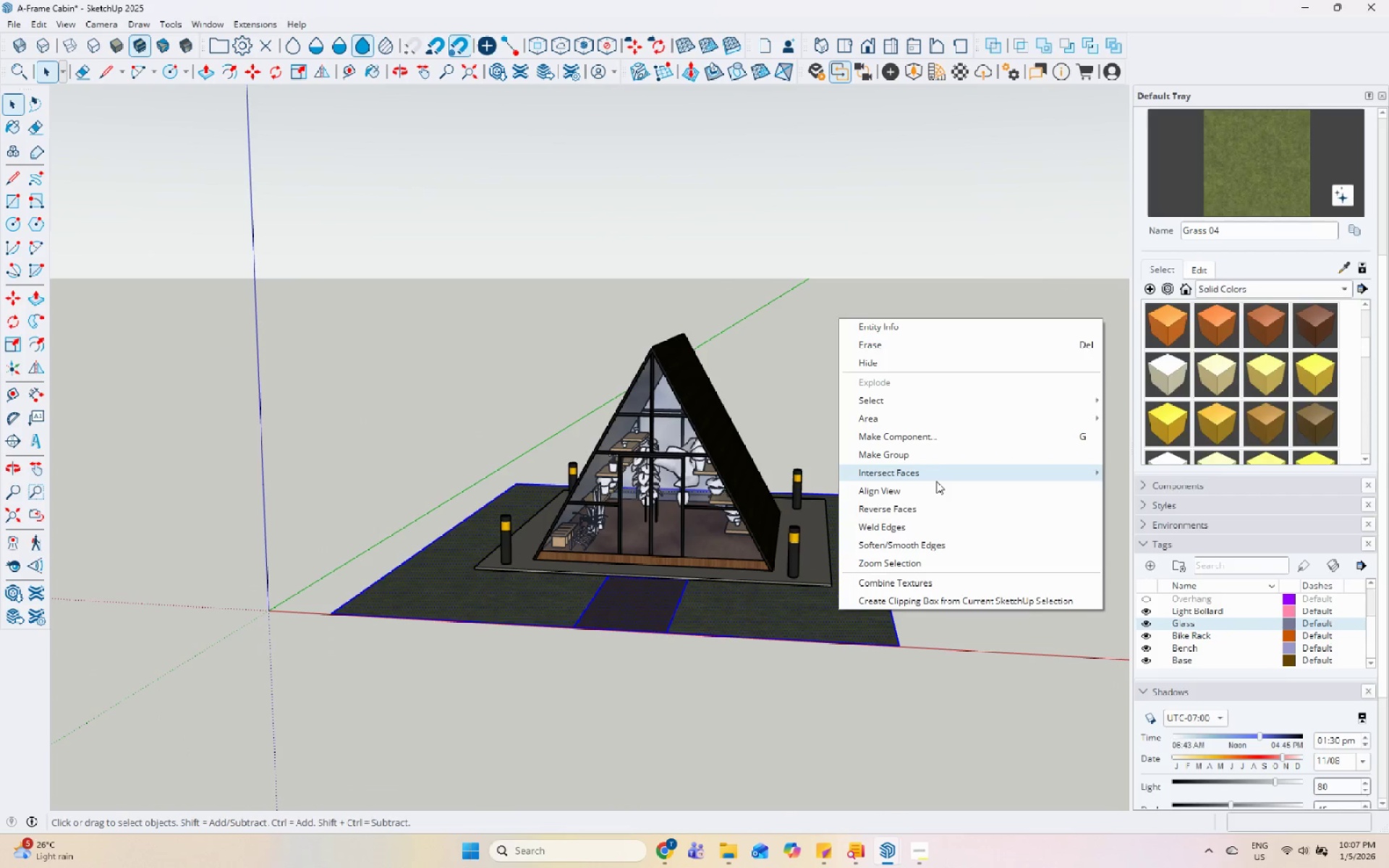 
left_click([941, 460])